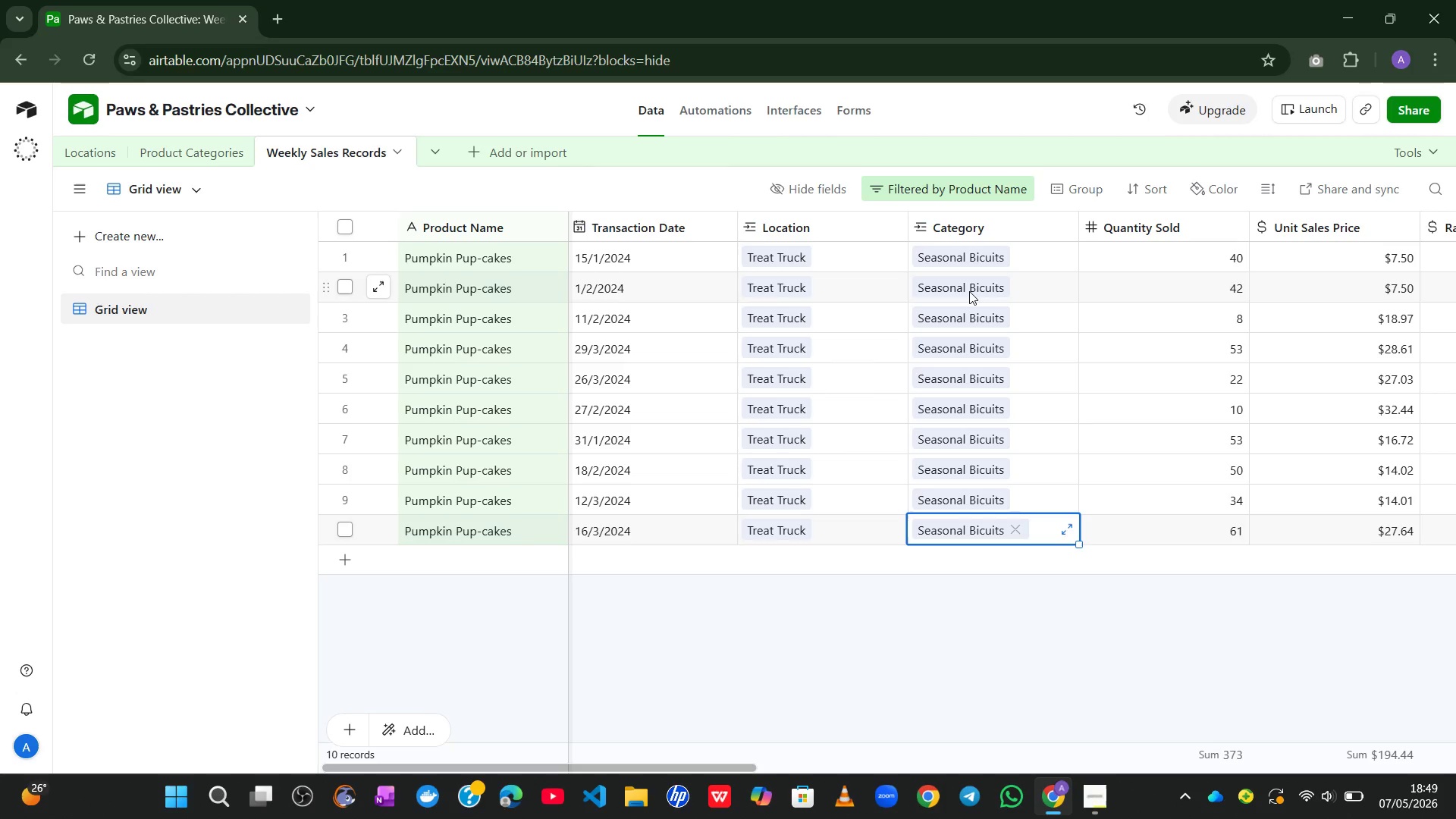 
wait(20.34)
 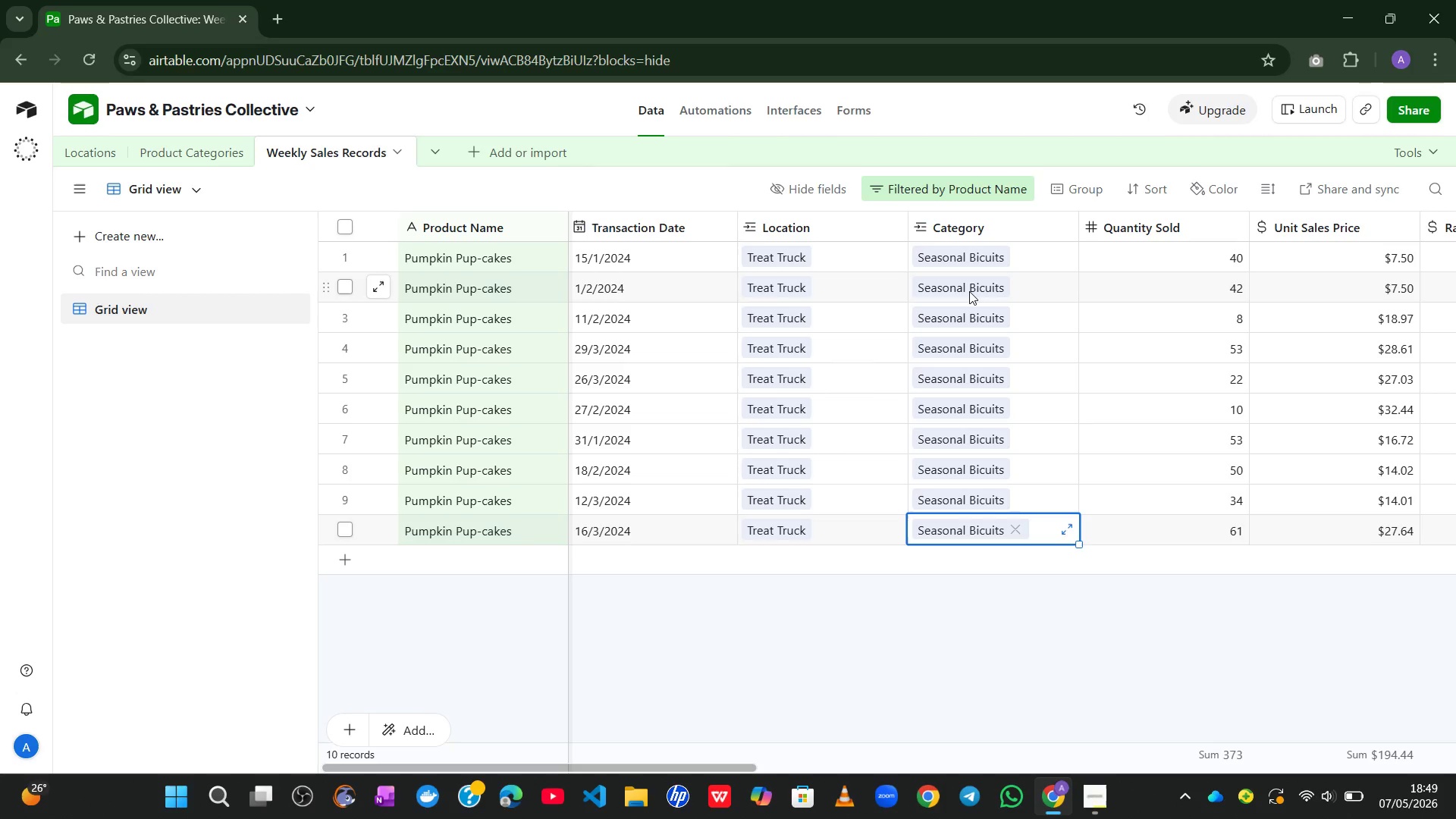 
left_click([934, 180])
 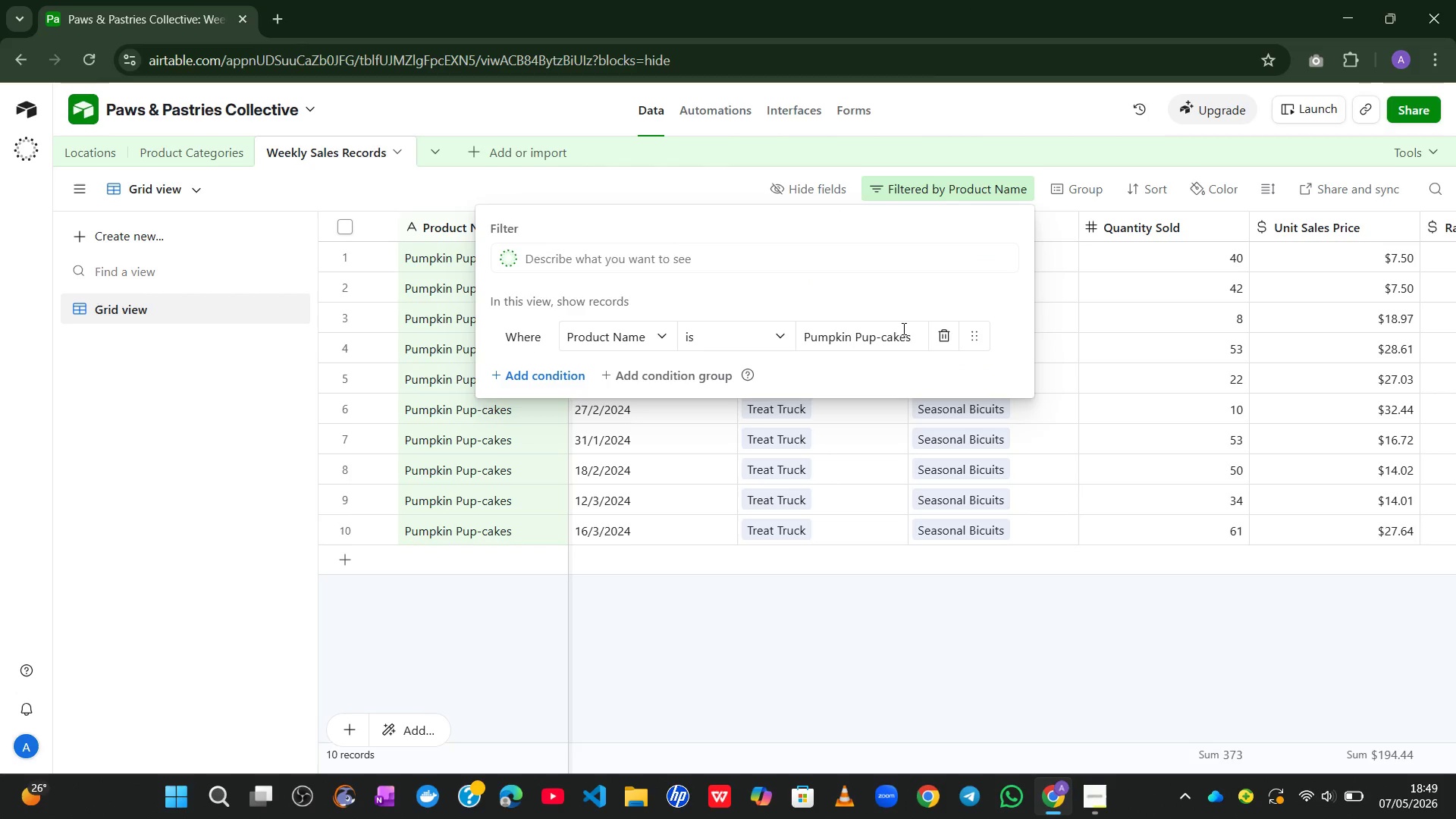 
left_click([883, 333])
 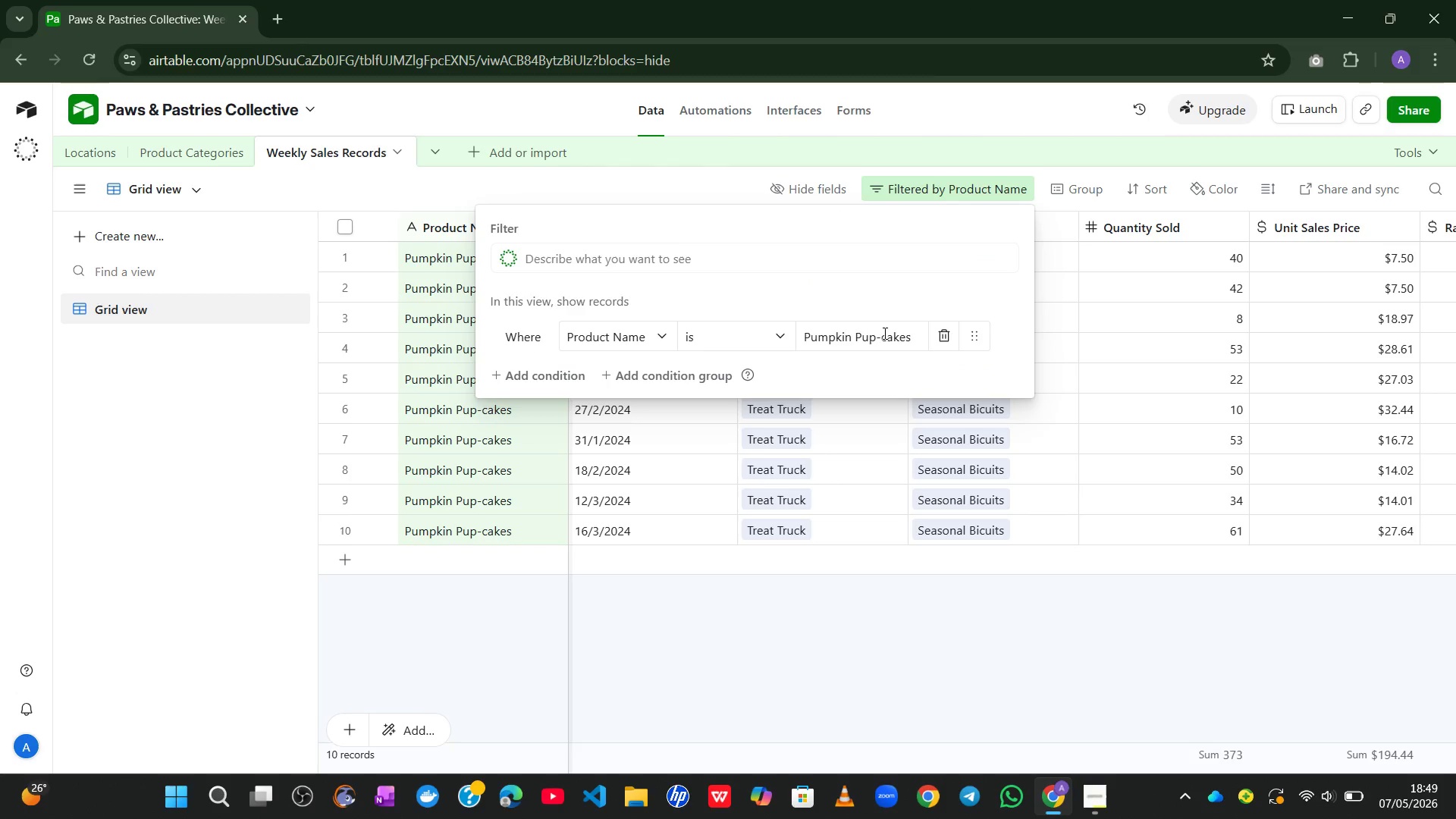 
key(Control+ControlLeft)
 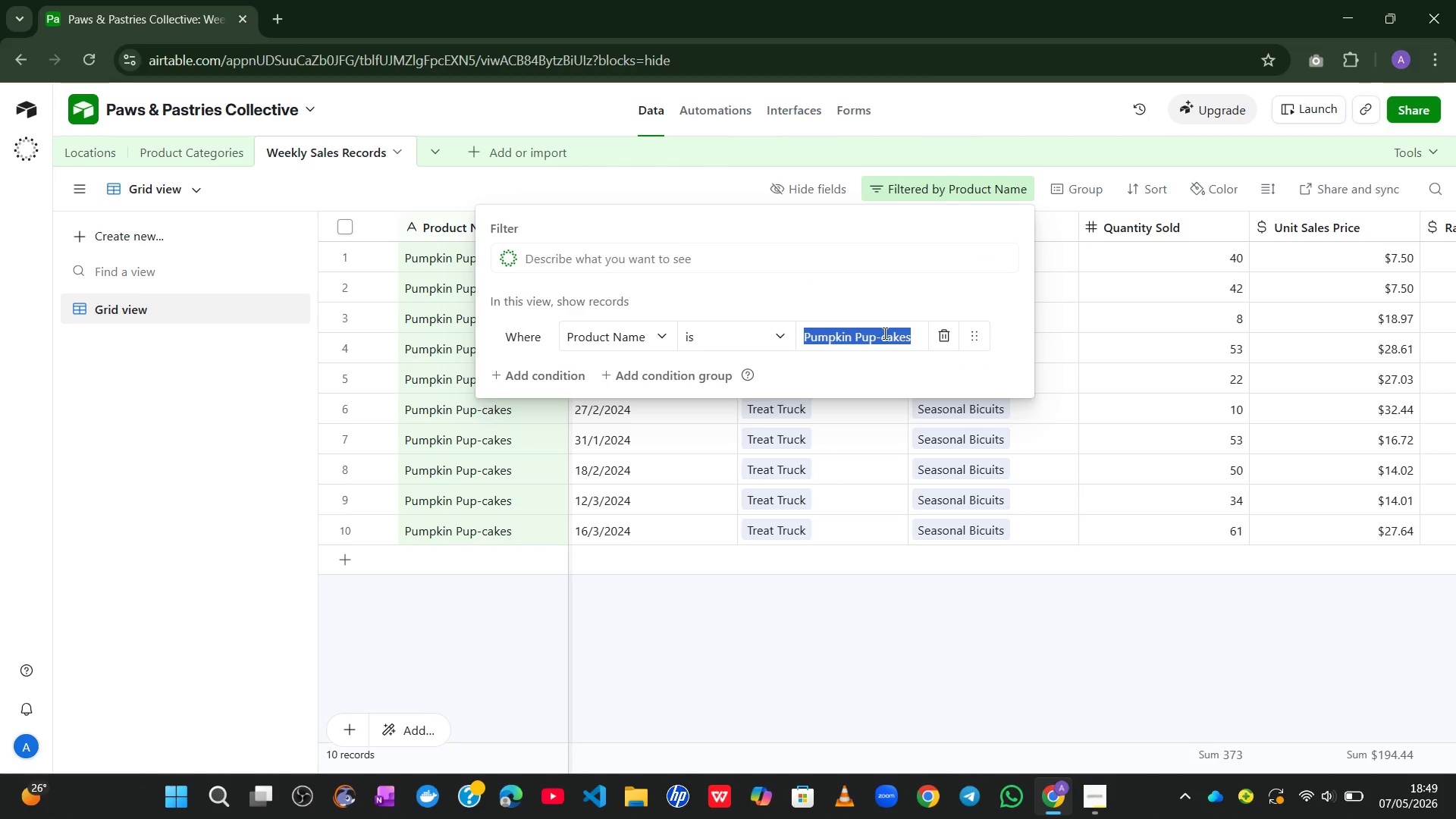 
key(Control+A)
 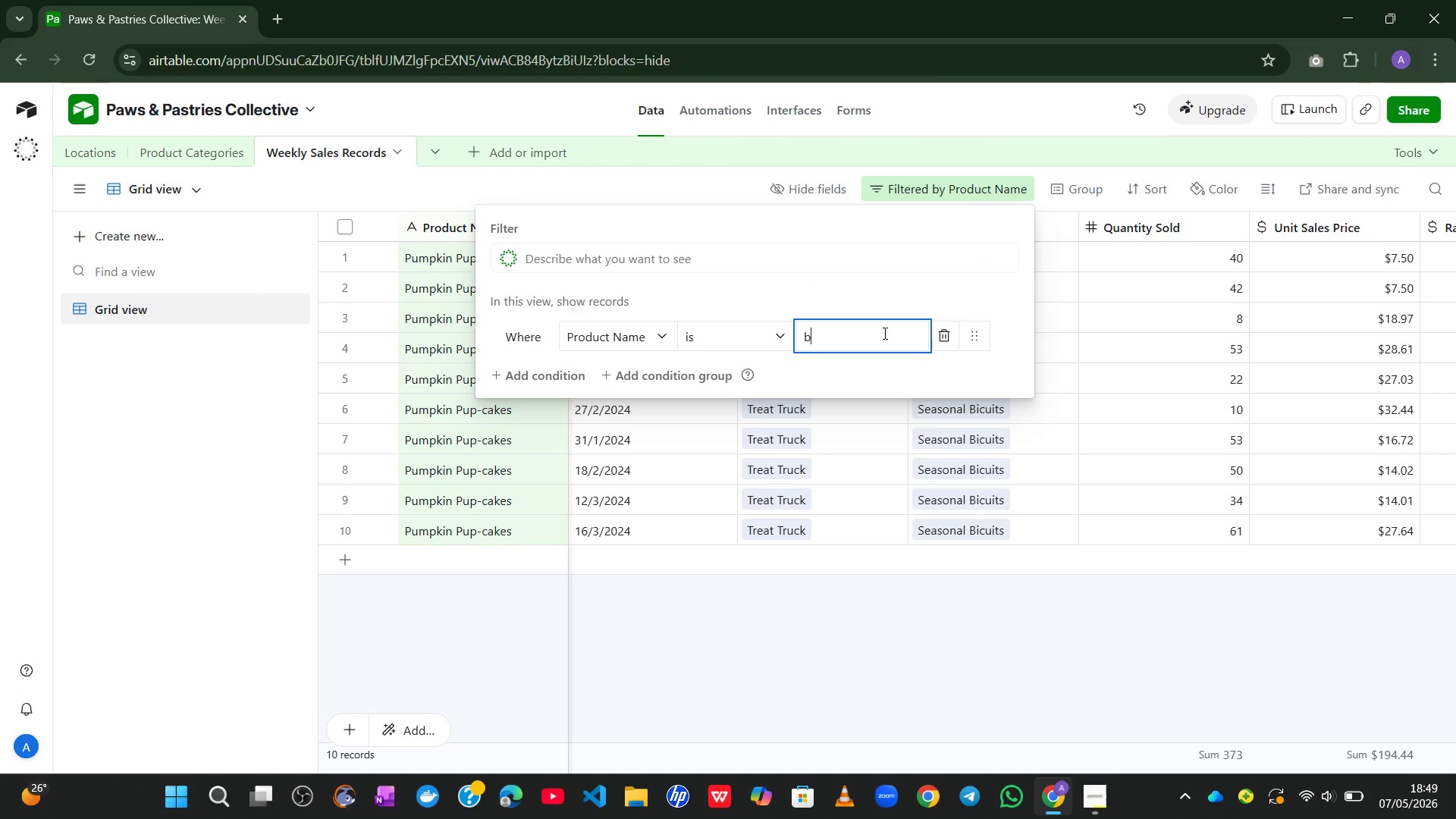 
type(be)
 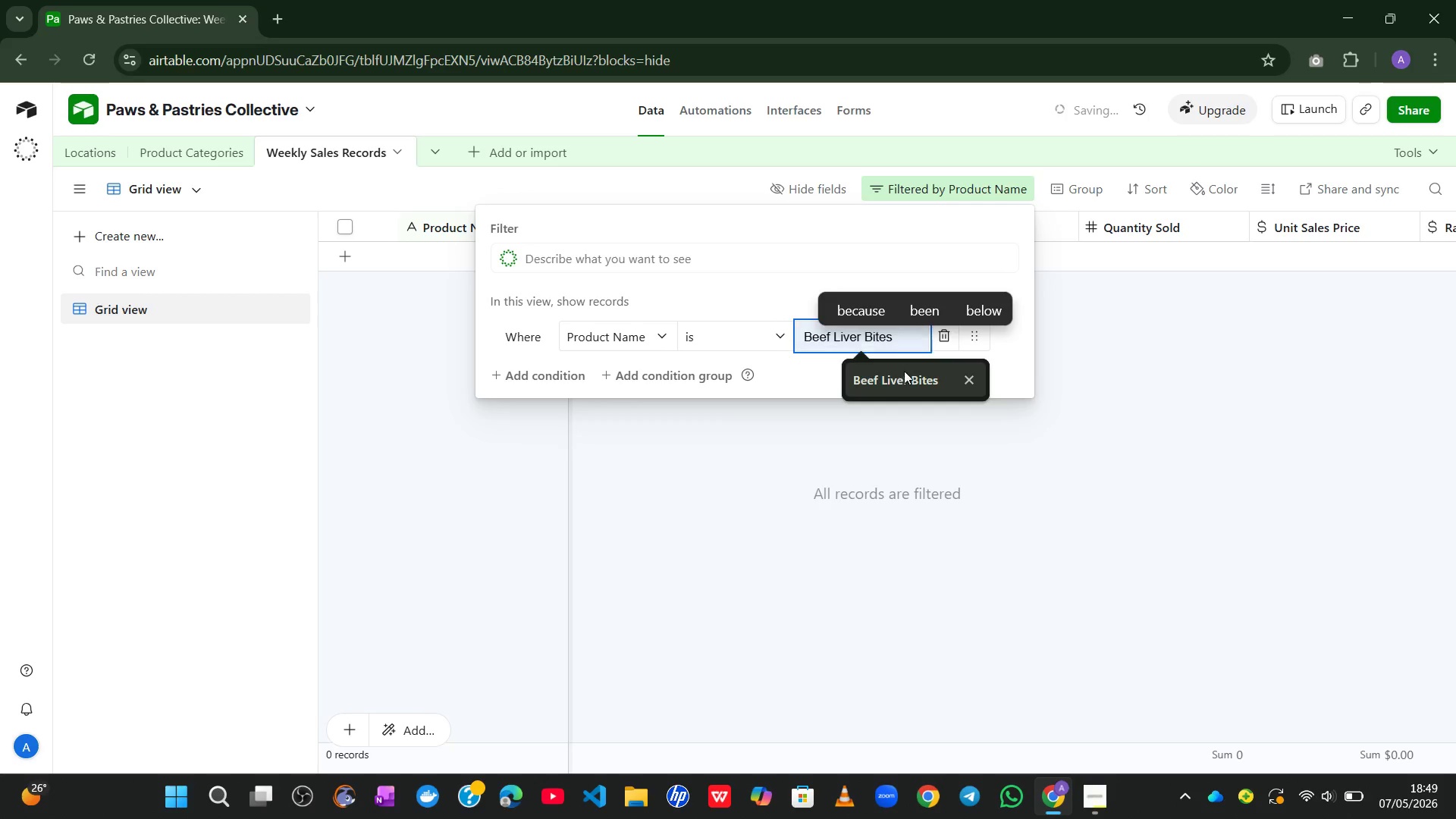 
left_click([905, 383])
 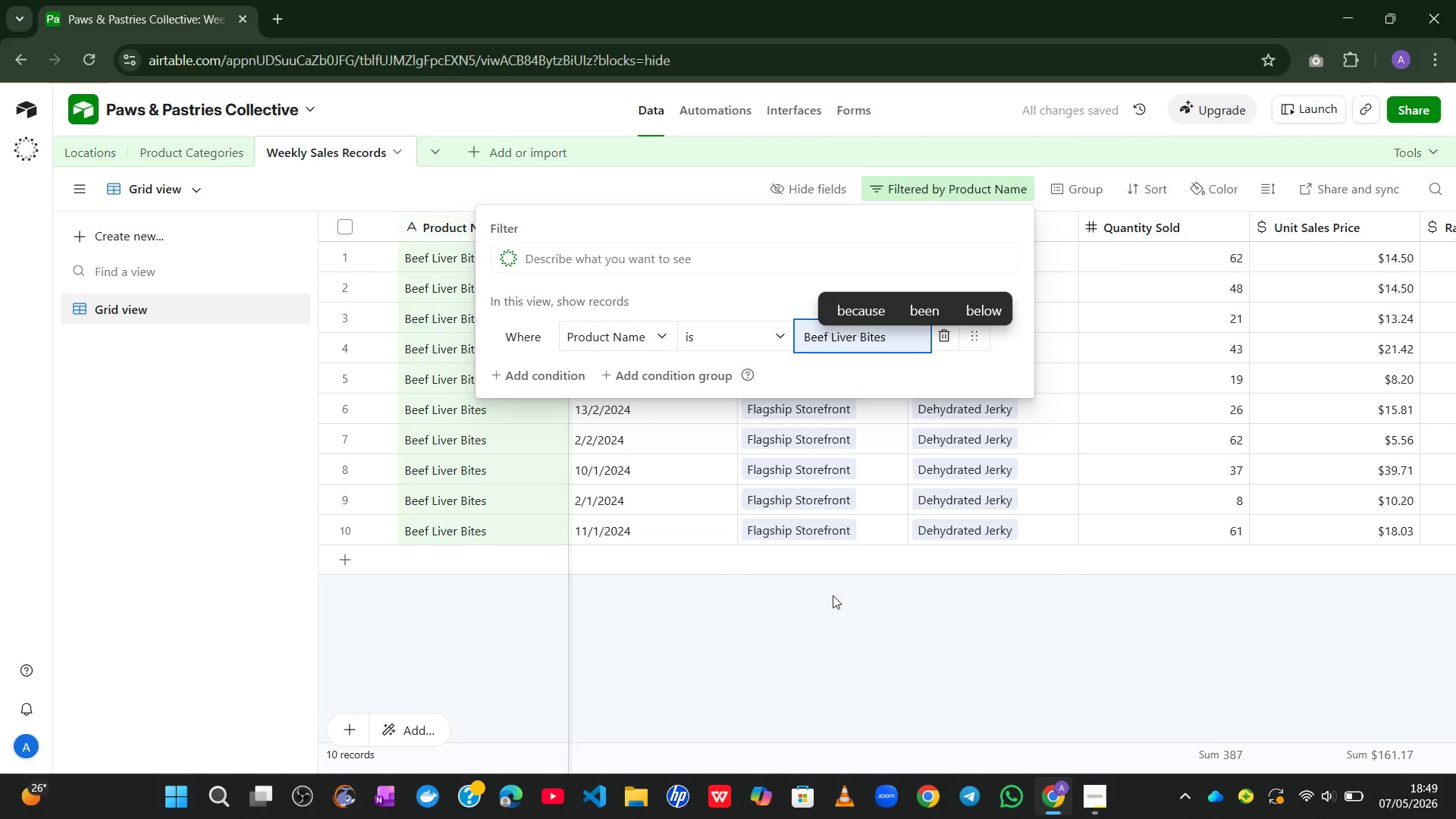 
left_click([807, 660])
 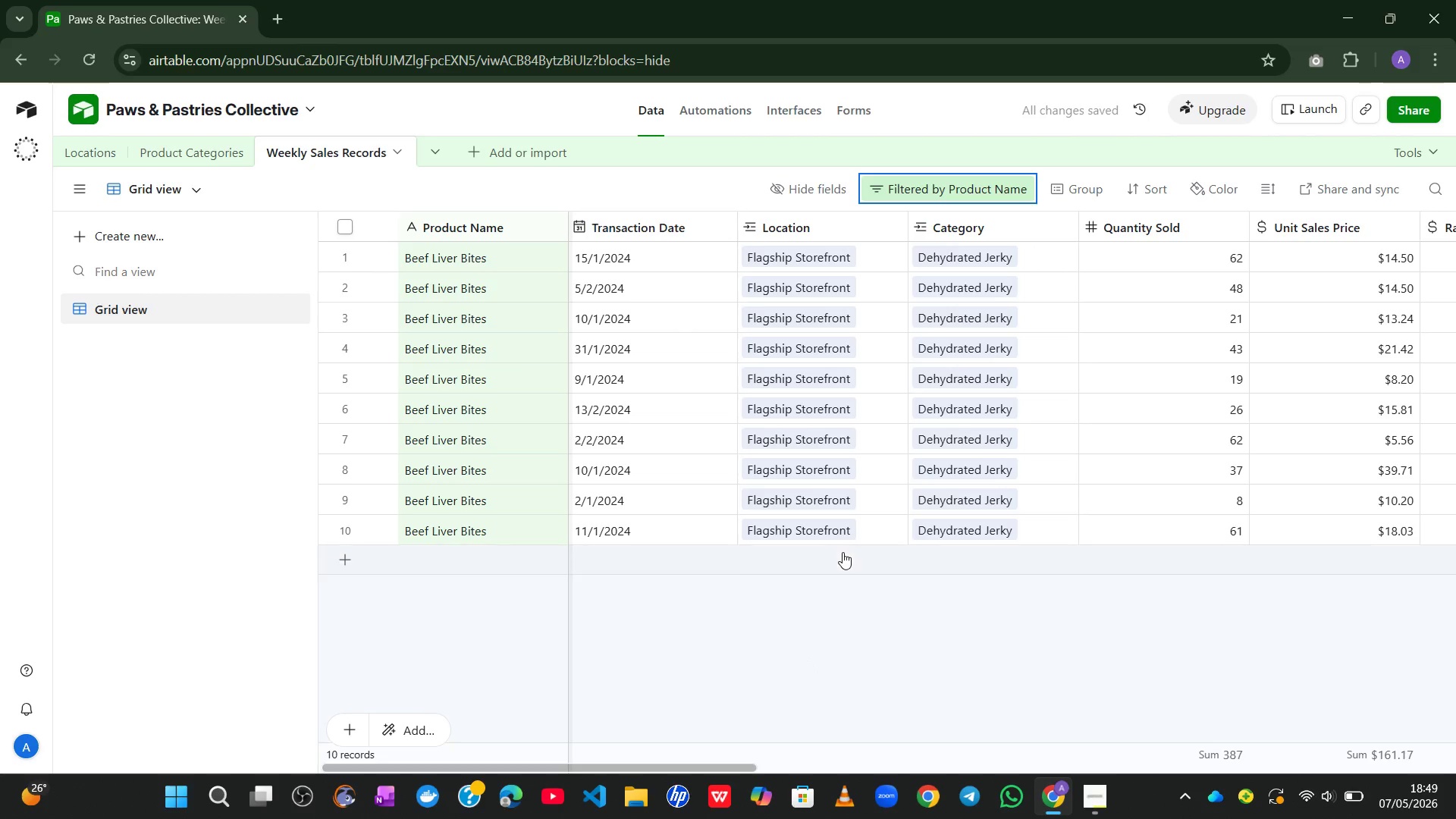 
left_click([943, 183])
 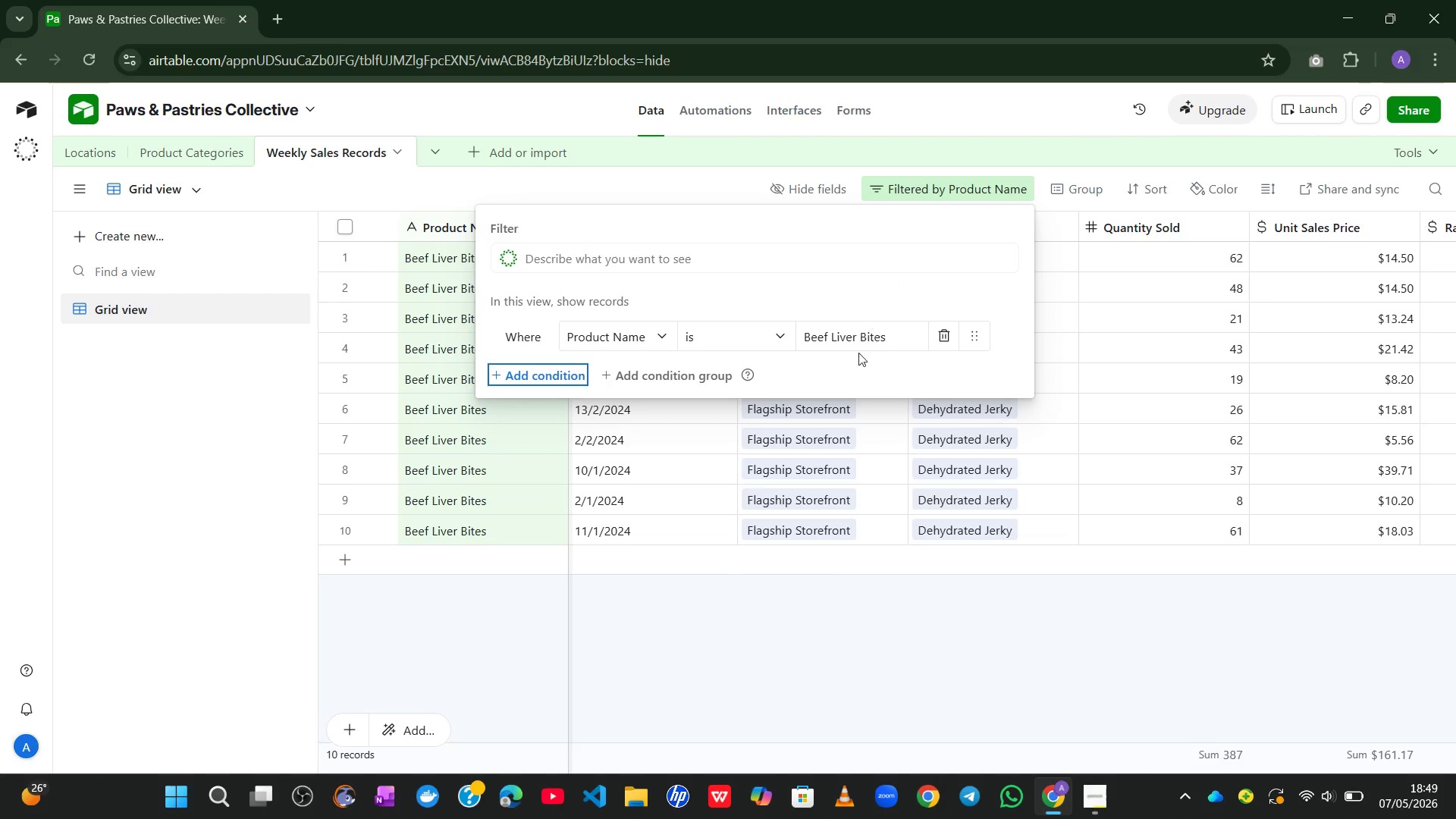 
left_click([880, 330])
 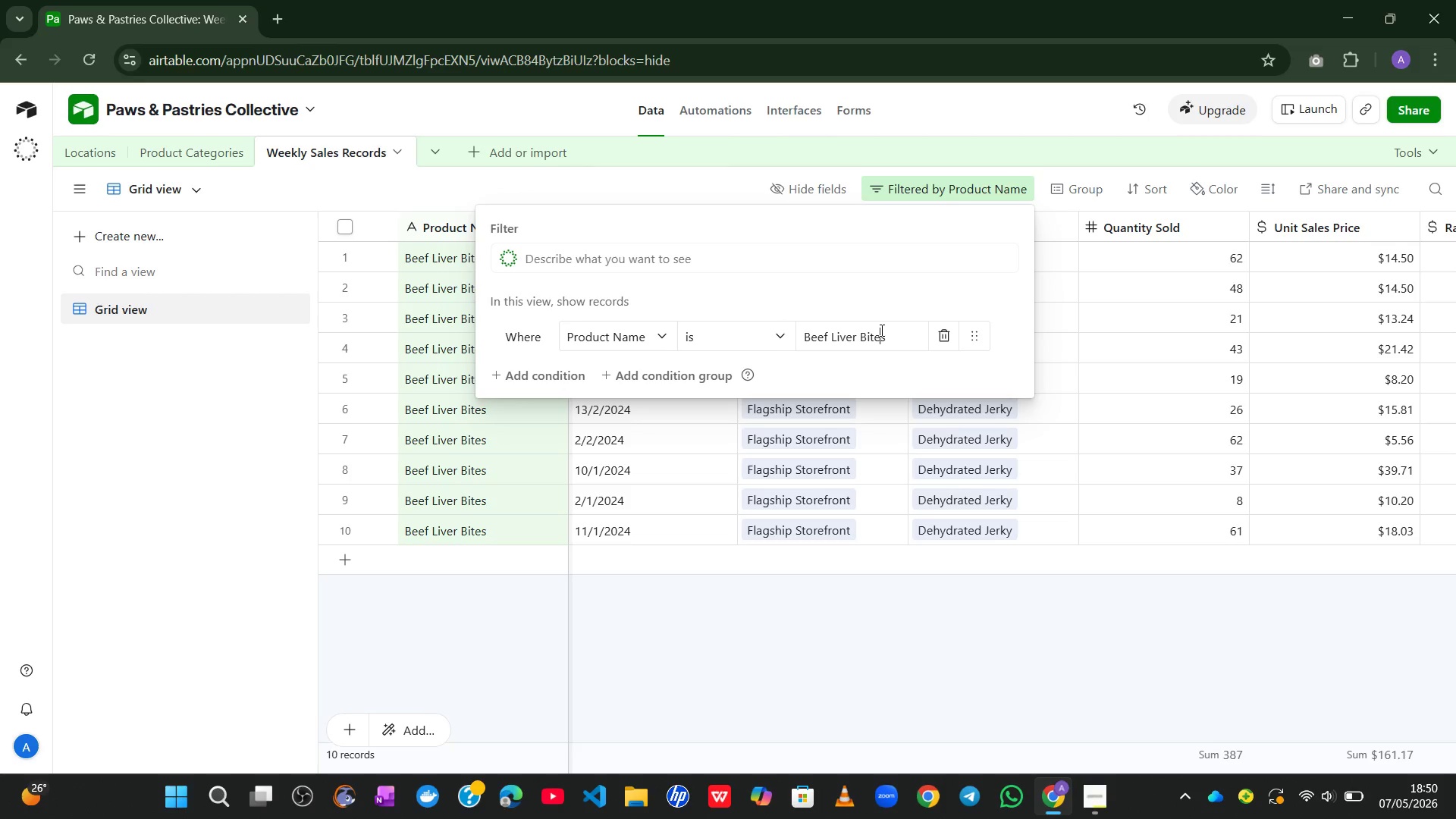 
key(Control+A)
 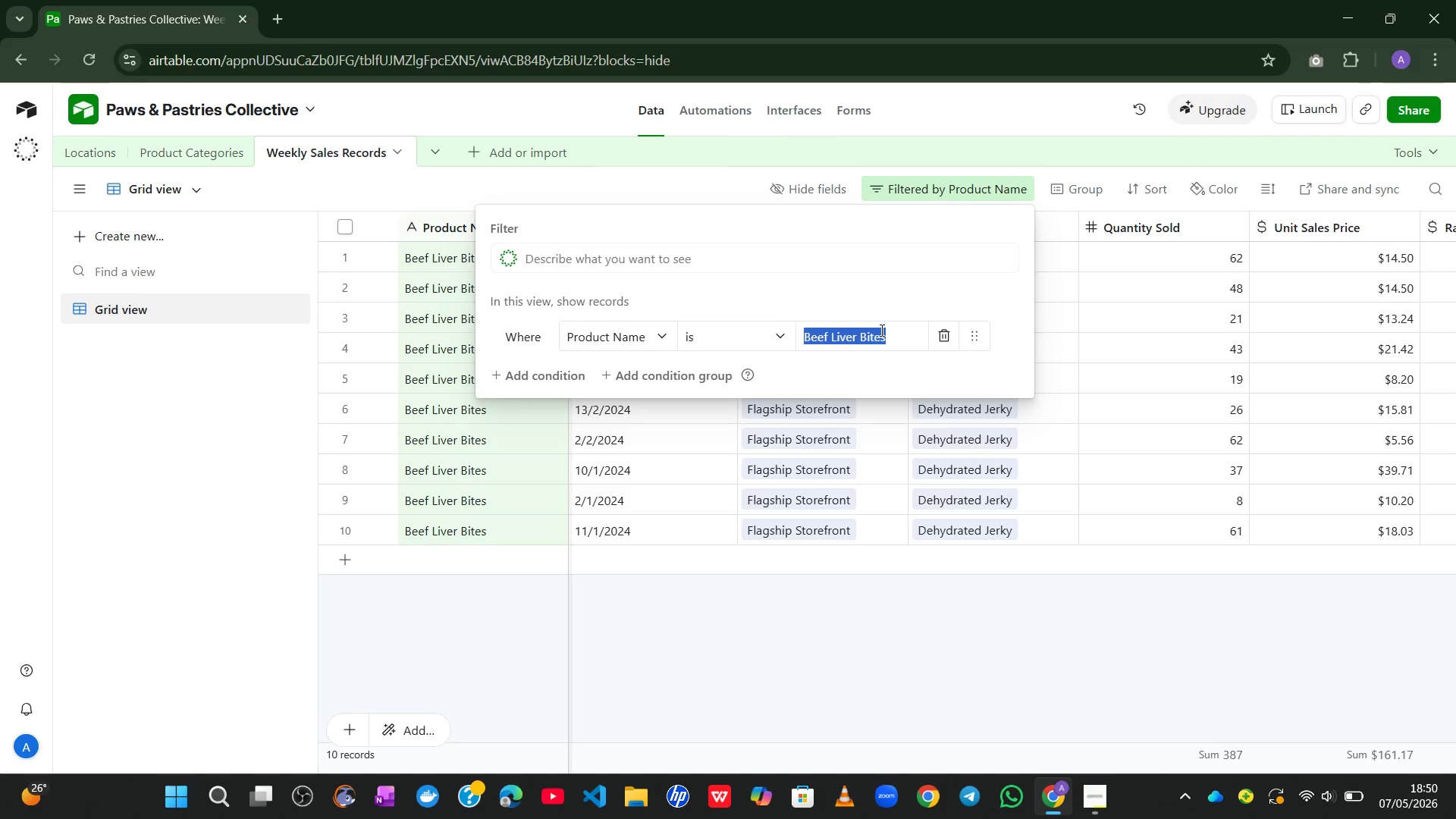 
key(S)
 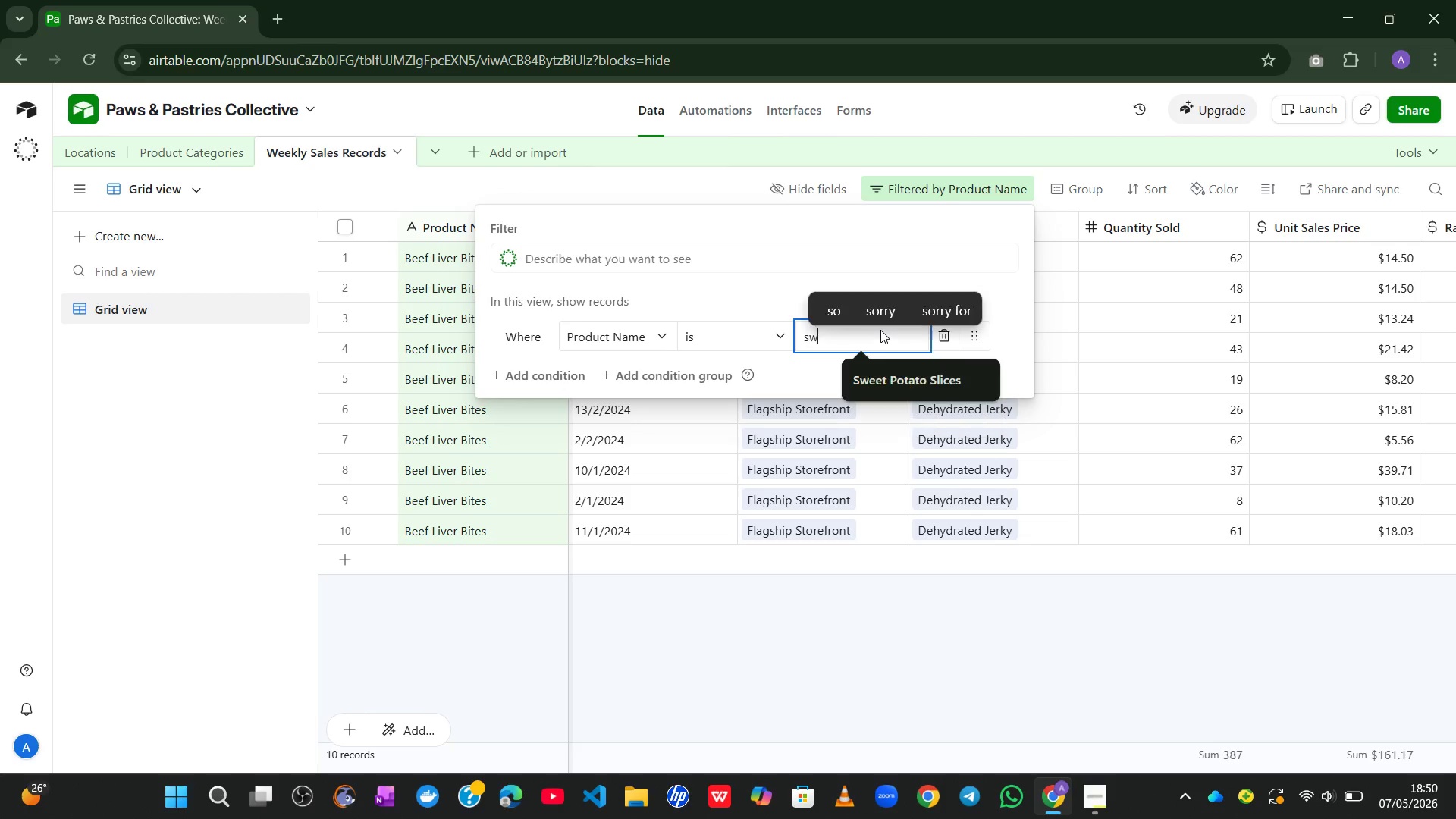 
hold_key(key=W, duration=0.45)
 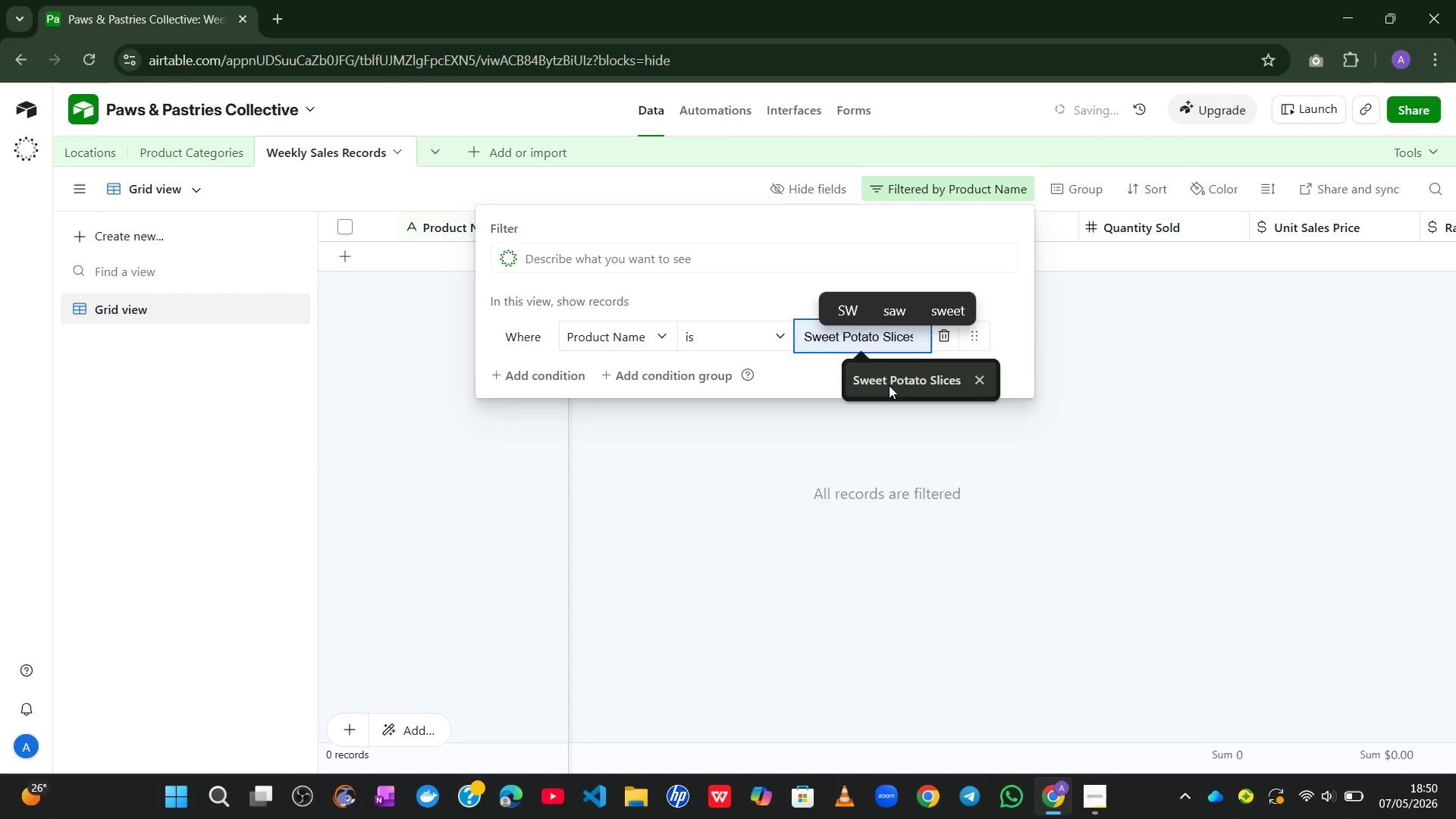 
left_click([889, 385])
 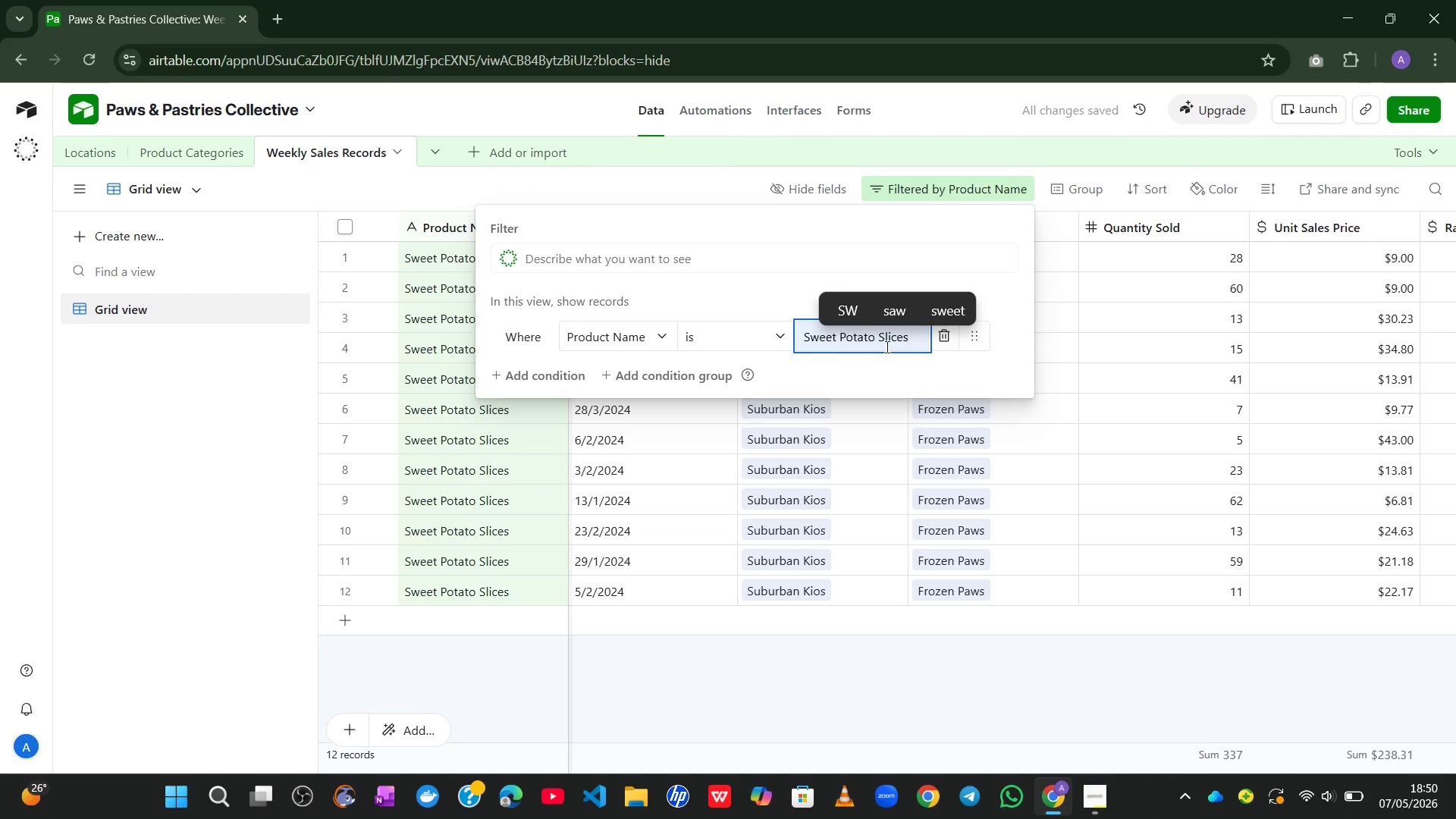 
wait(8.08)
 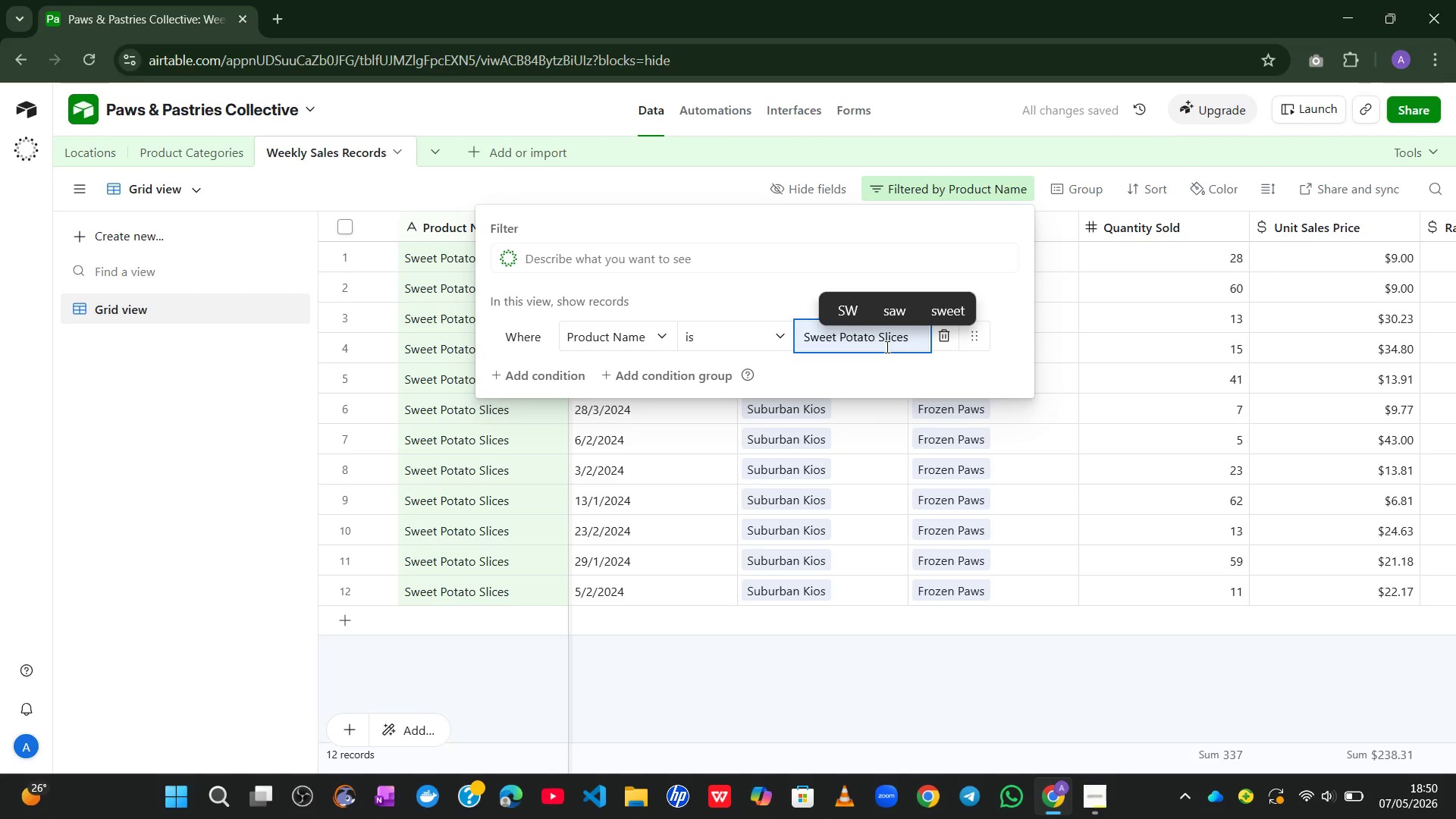 
key(Control+A)
 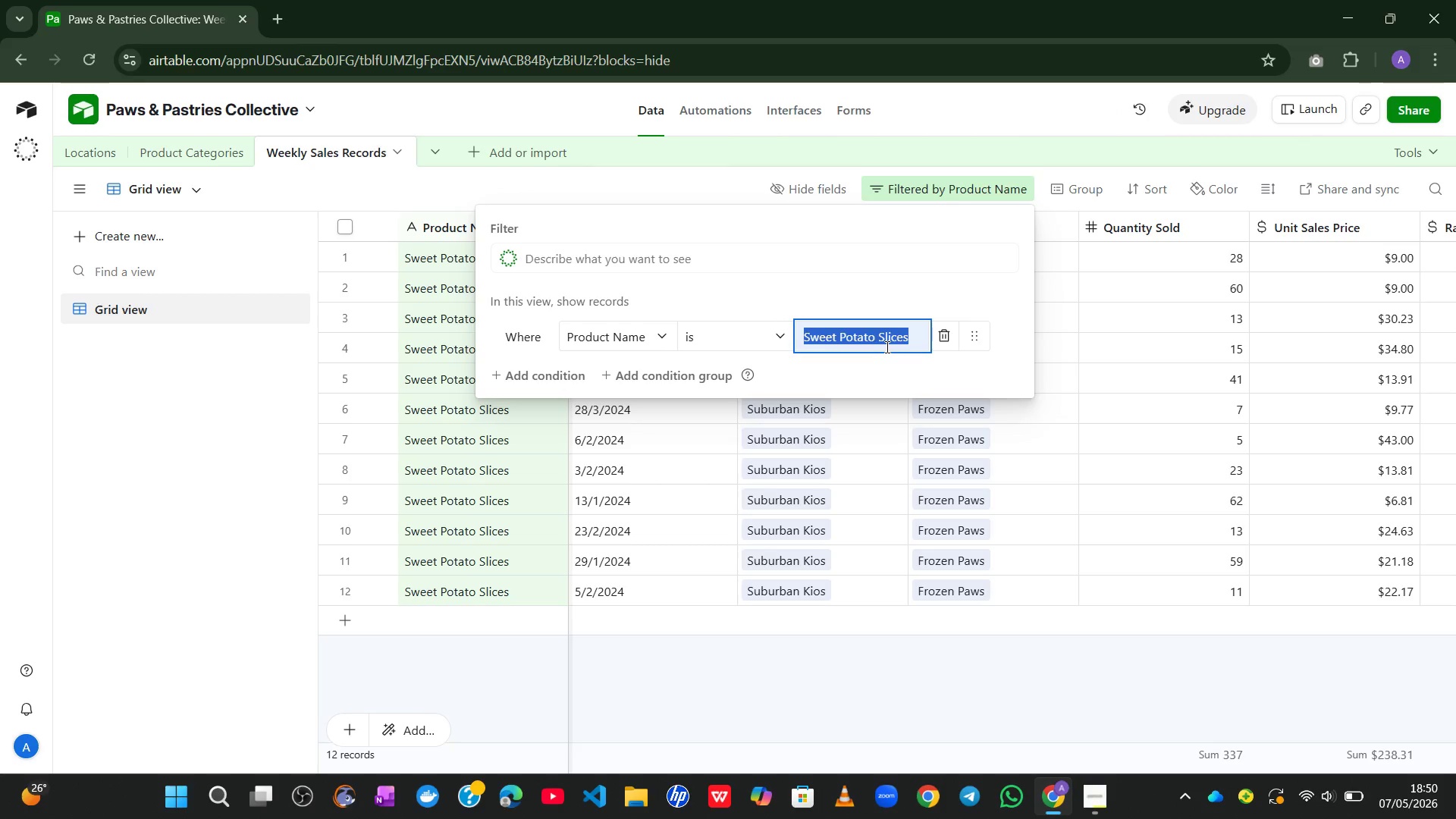 
type(gr)
 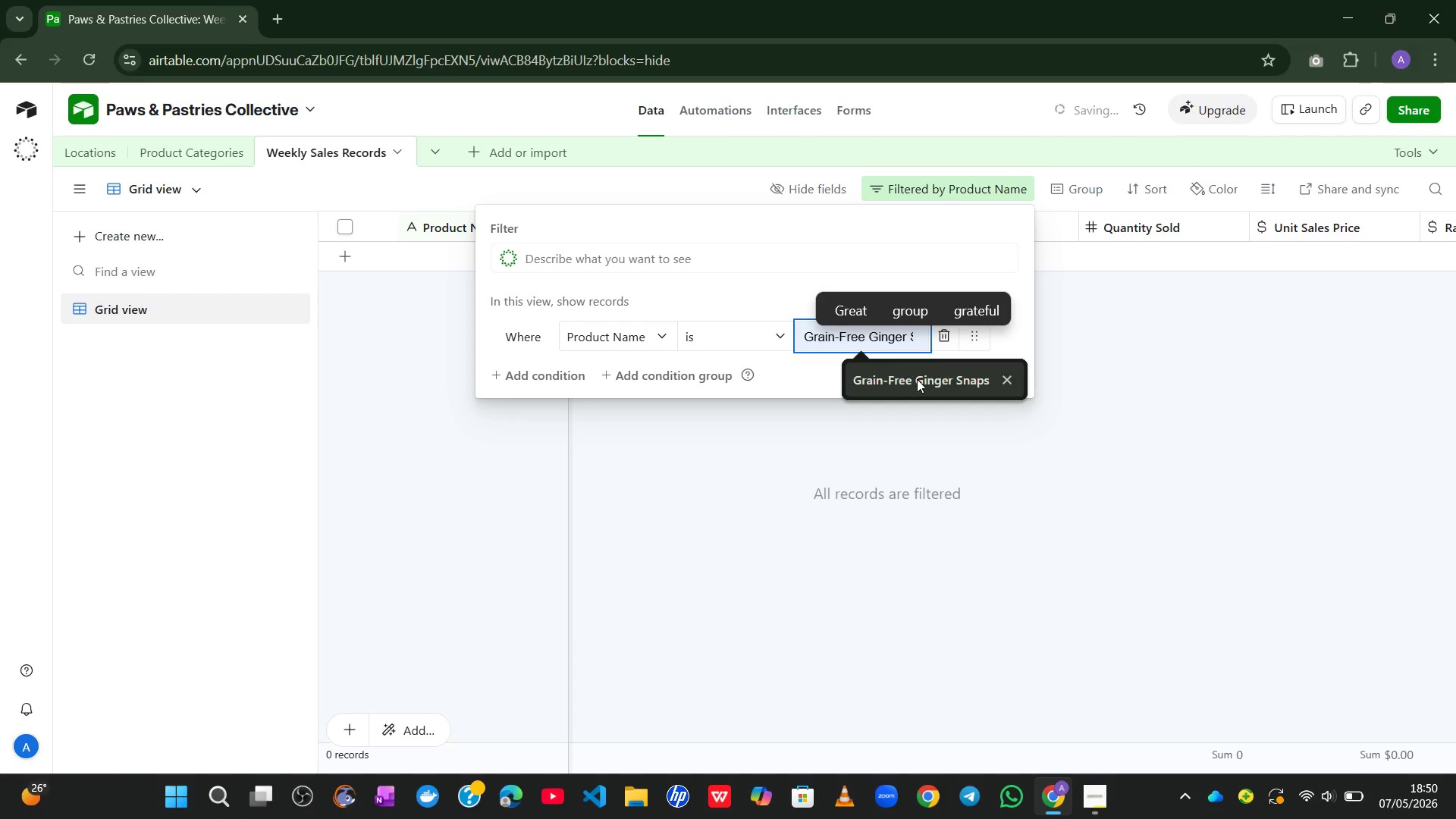 
left_click([919, 381])
 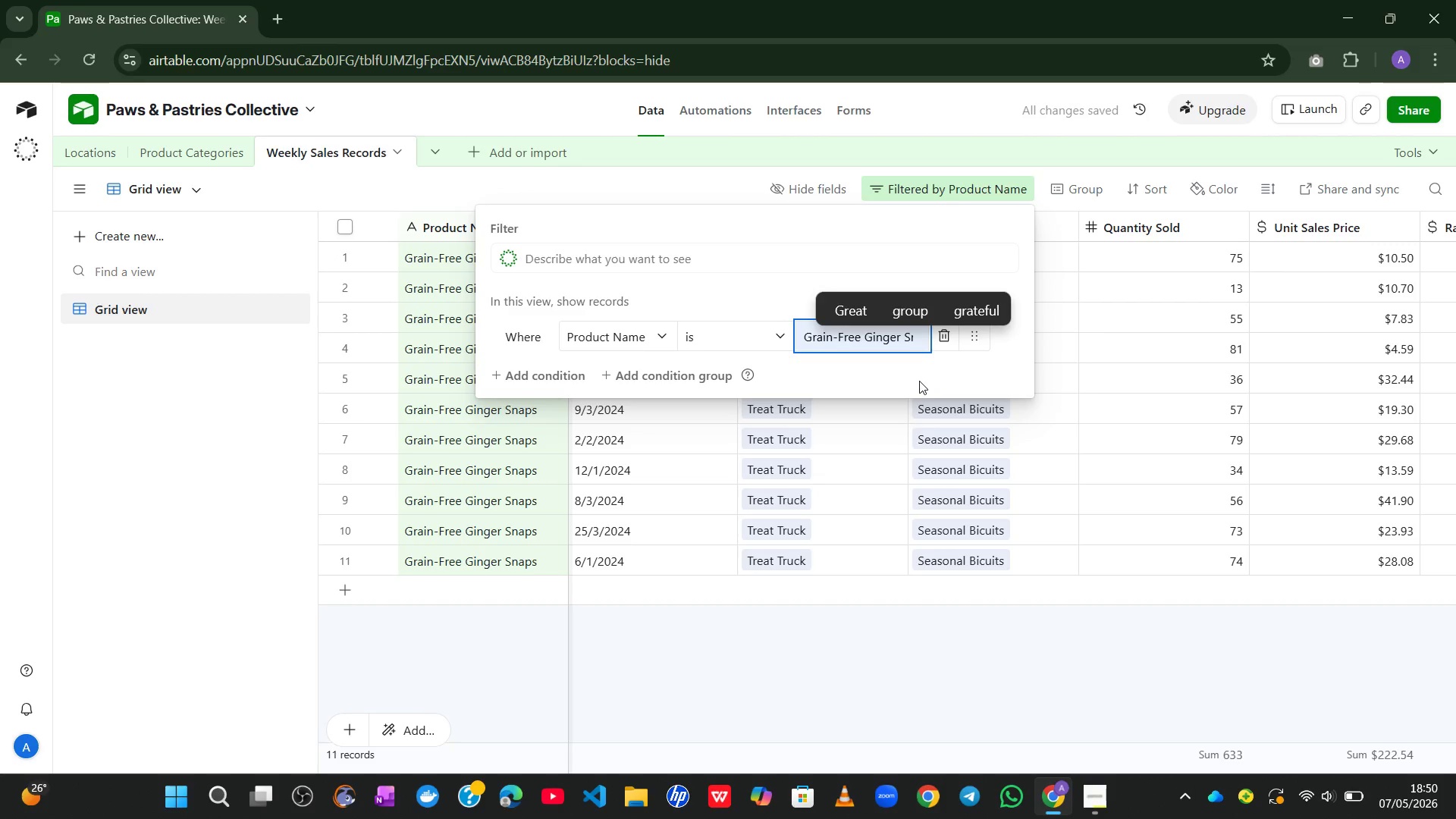 
wait(7.75)
 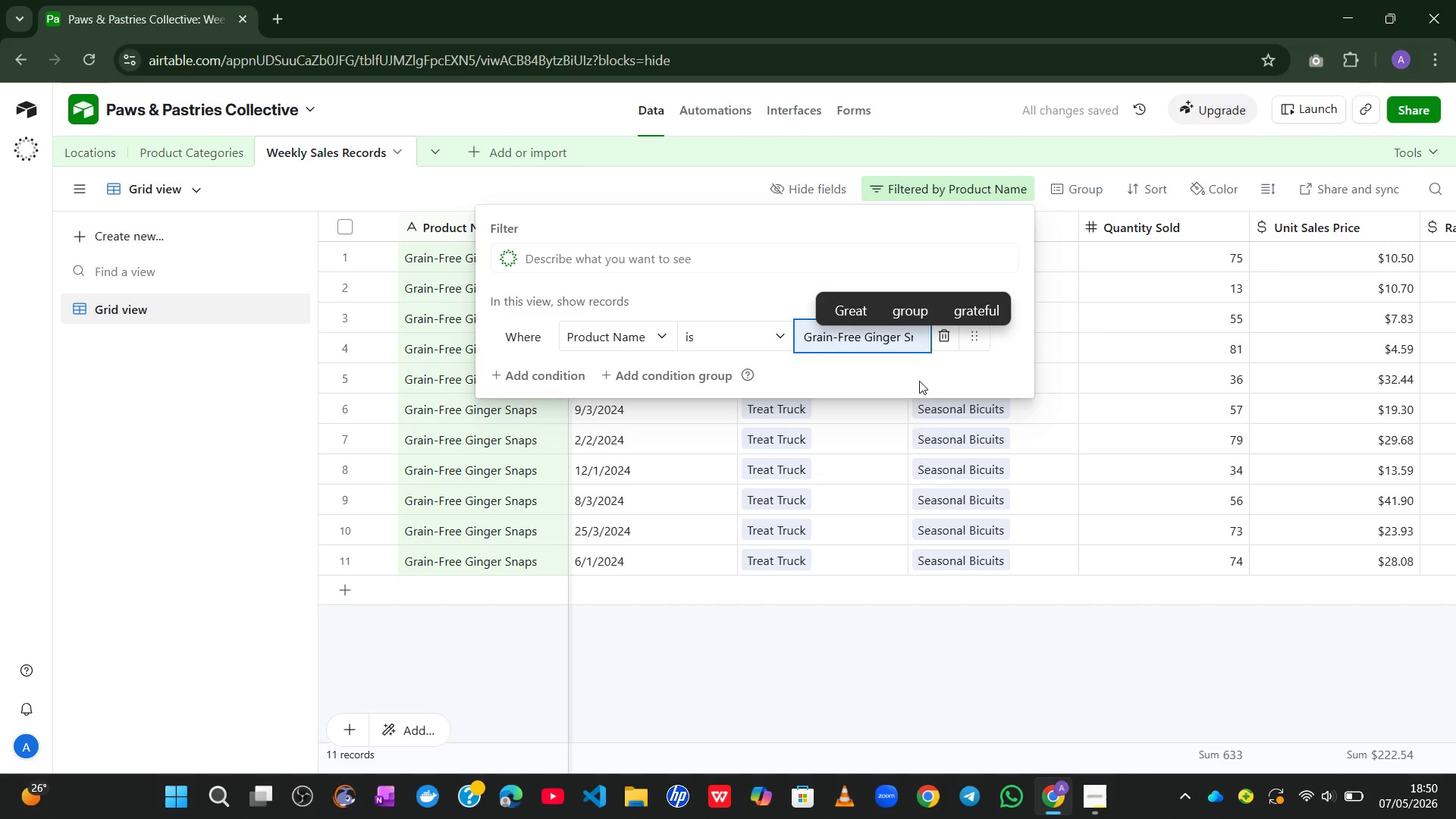 
key(Control+A)
 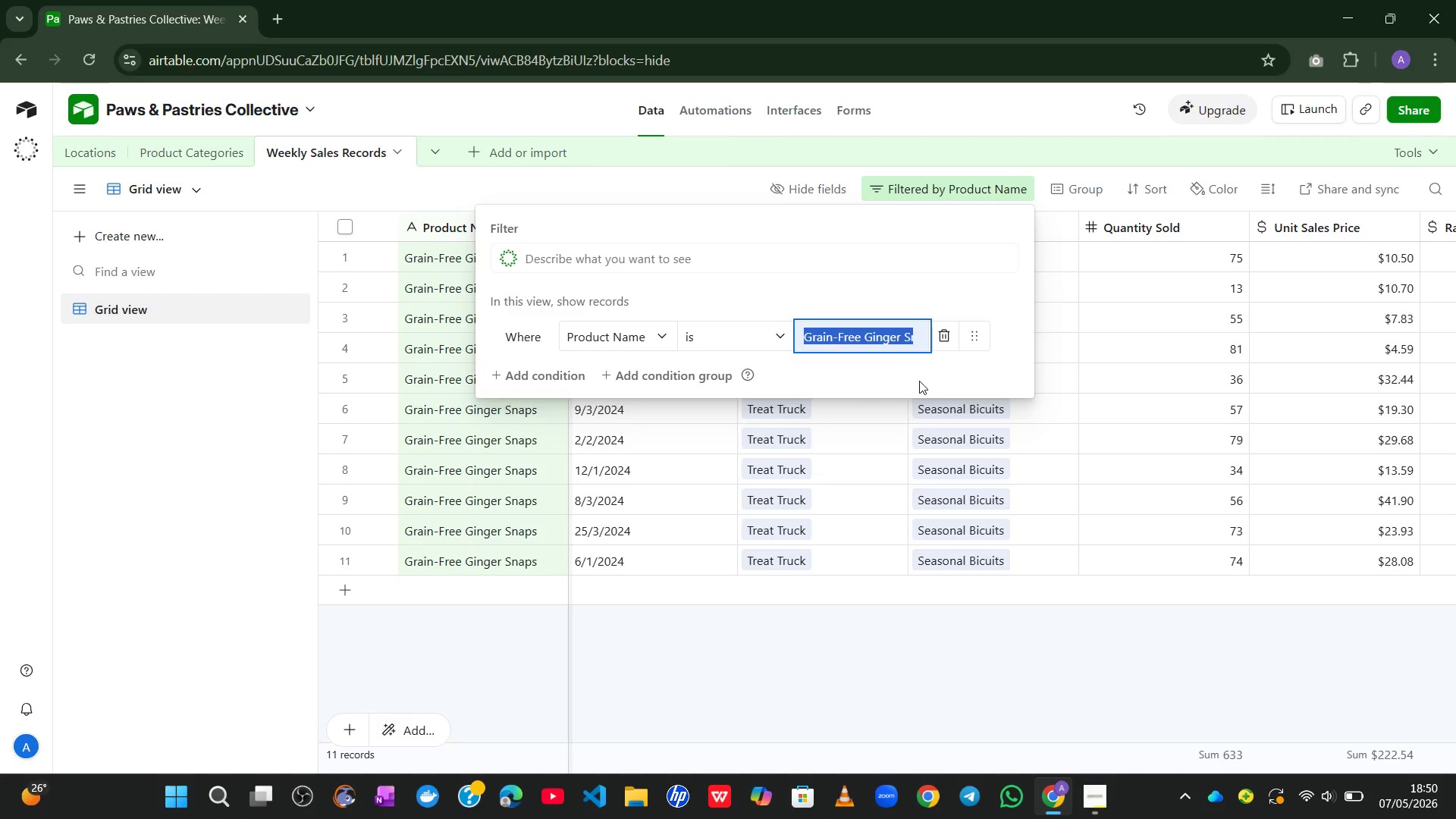 
key(V)
 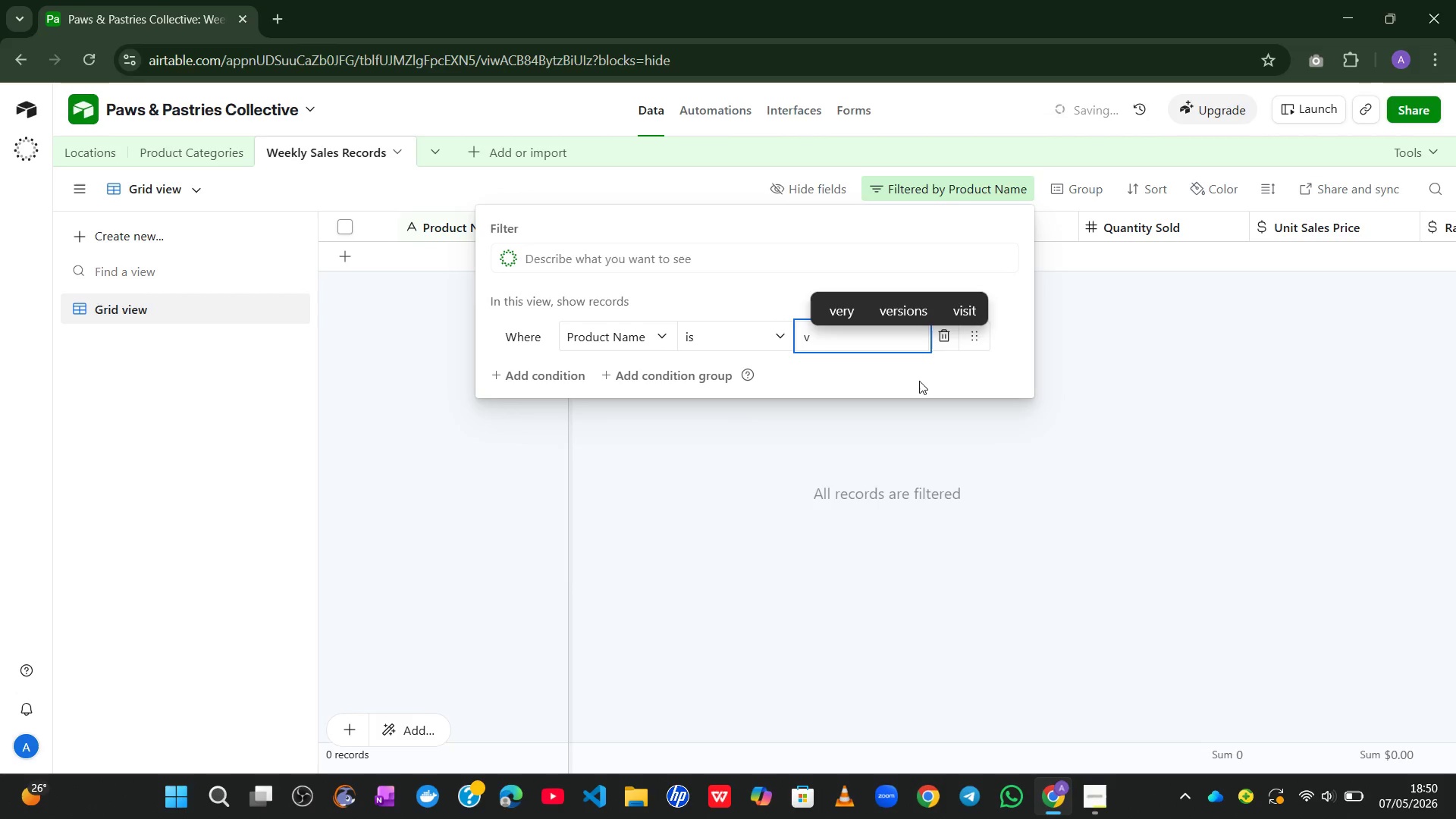 
key(Backspace)
 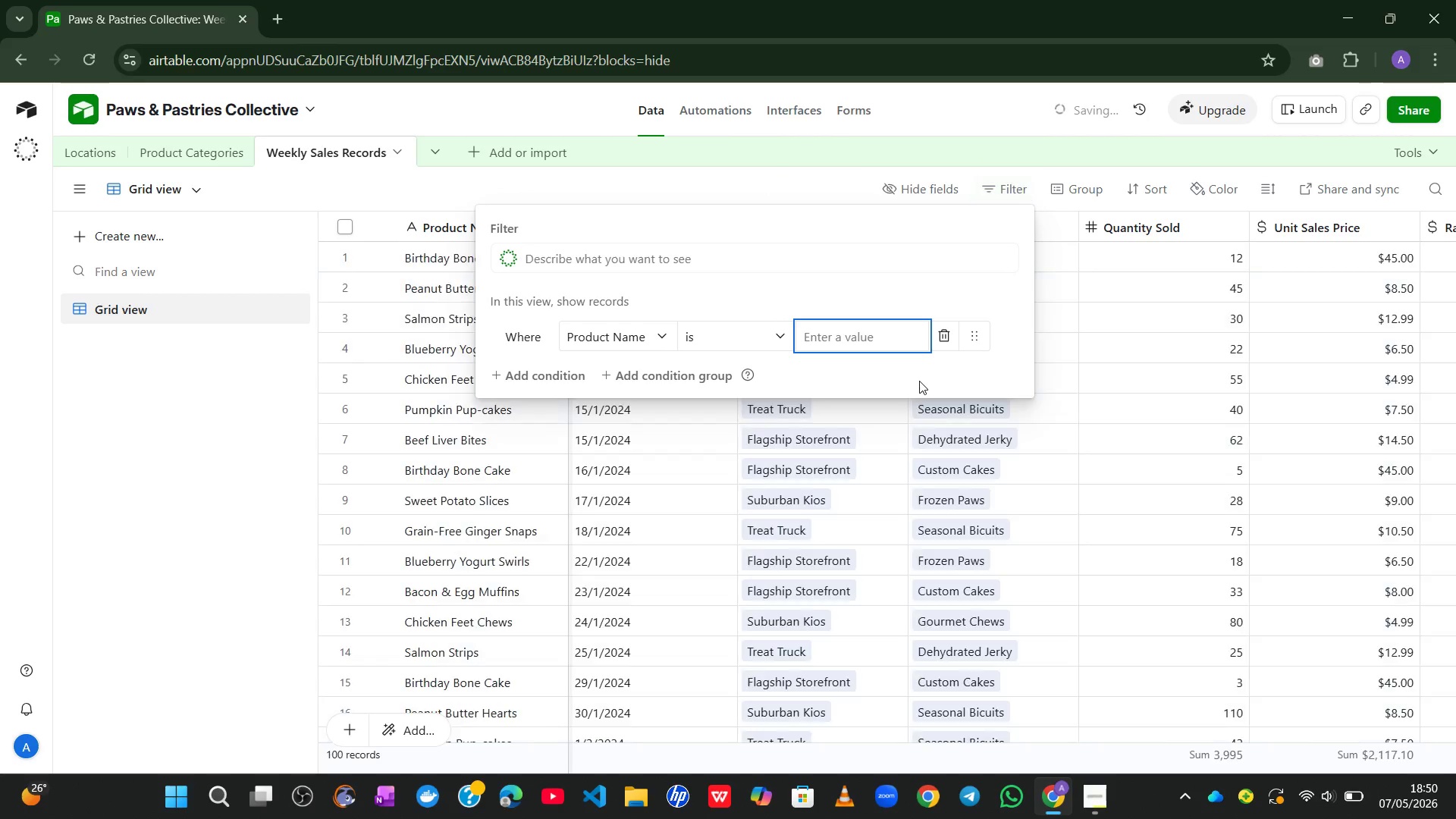 
key(B)
 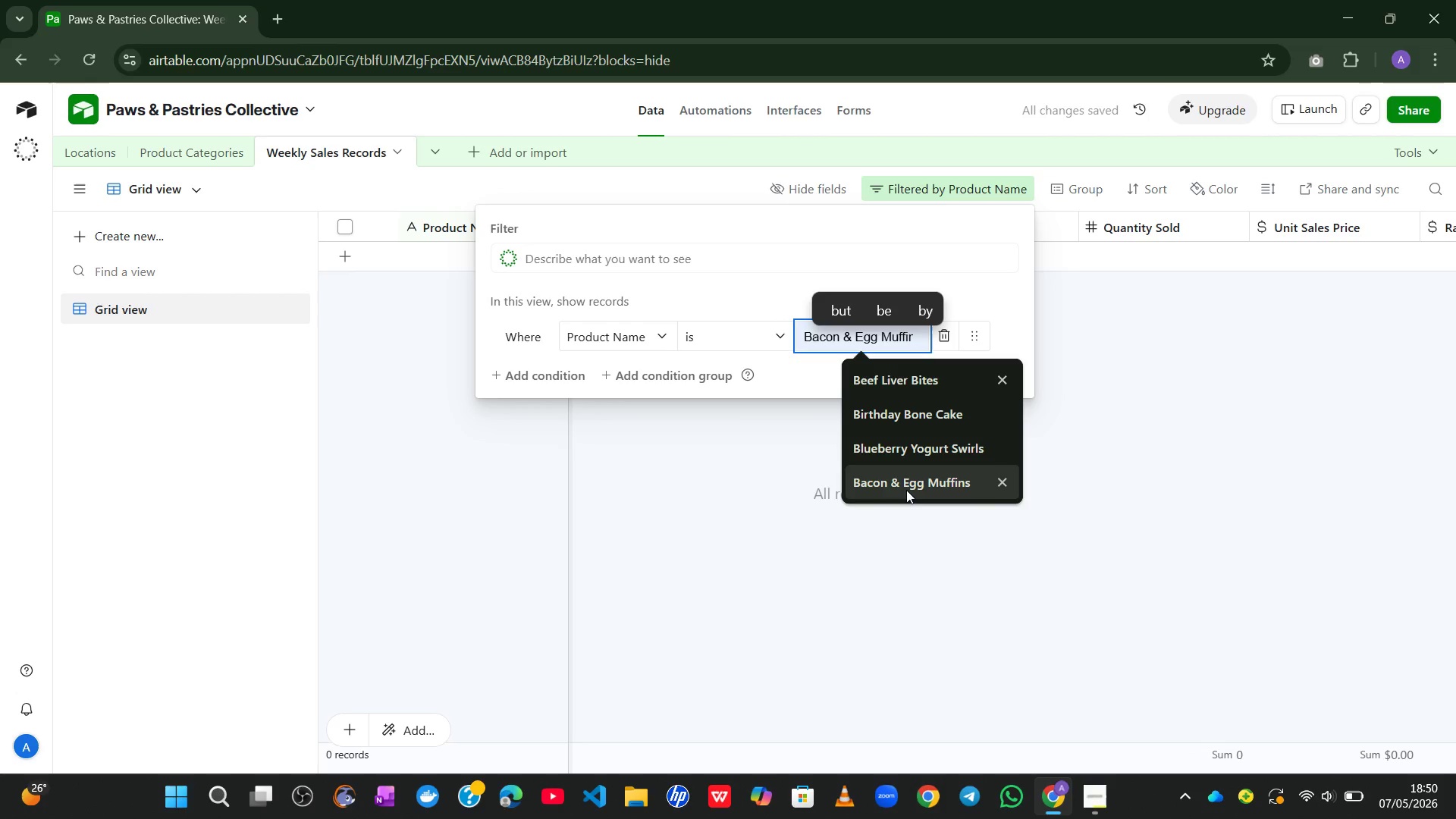 
left_click([906, 491])
 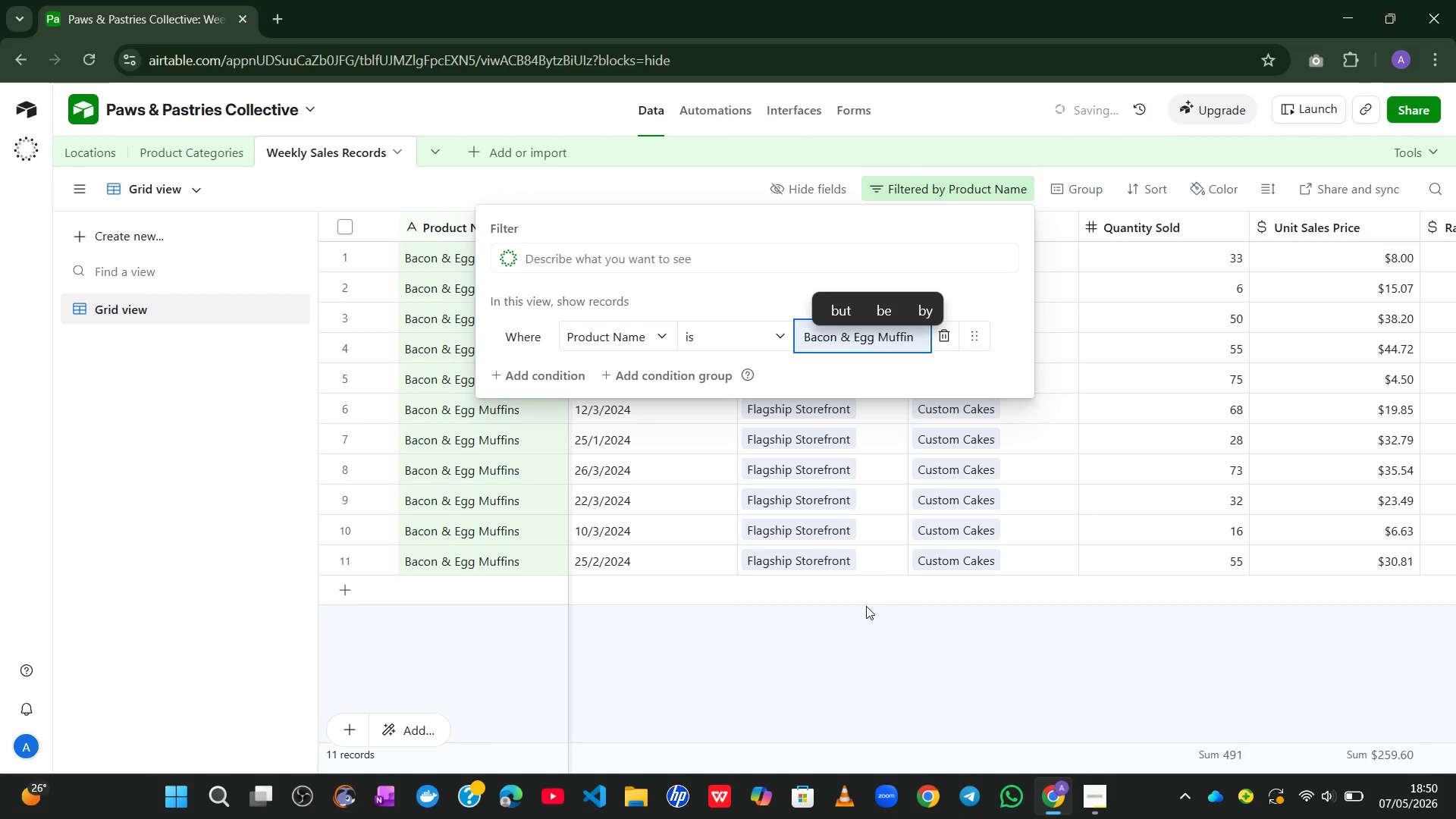 
left_click([864, 624])
 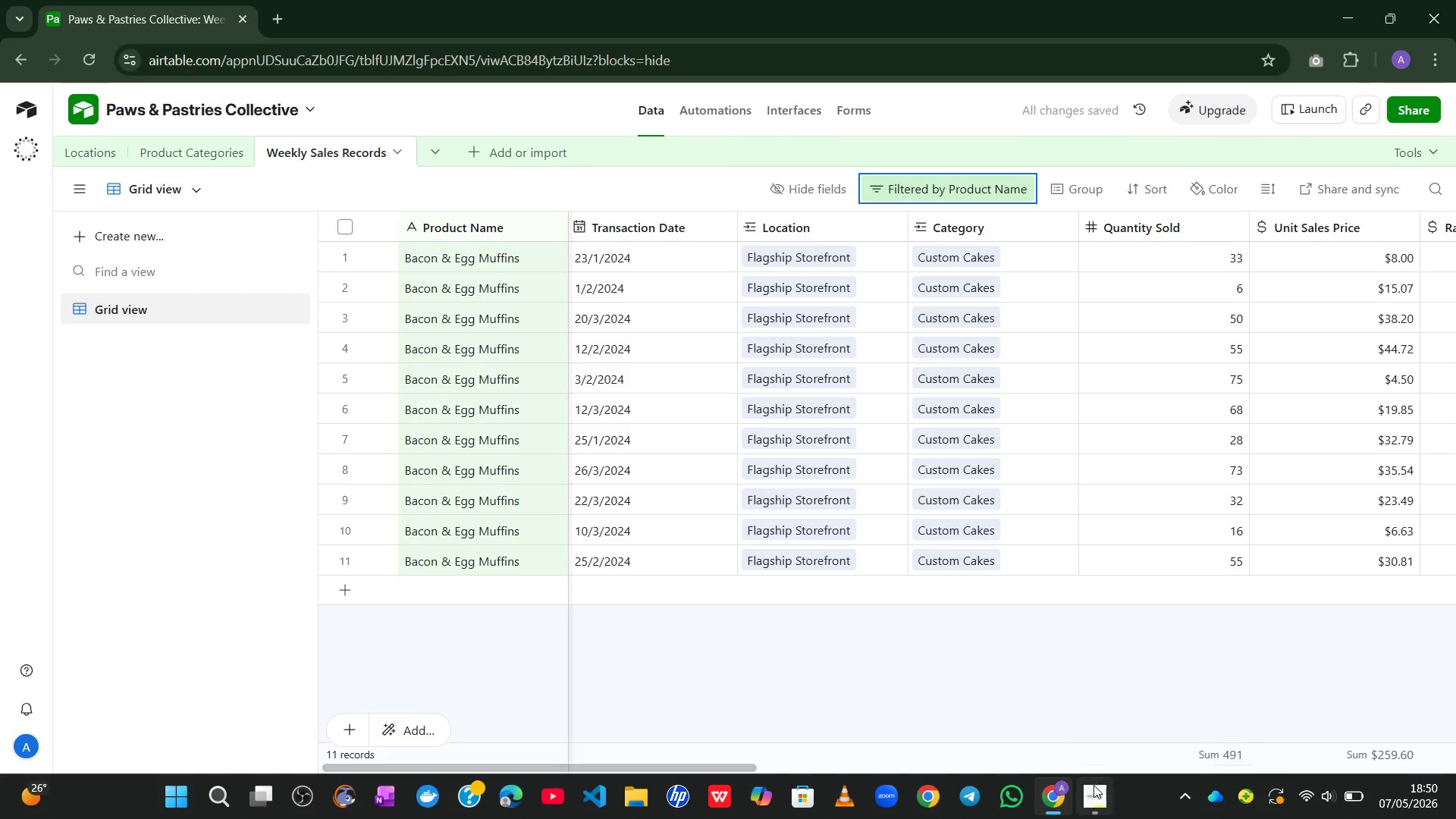 
left_click([1097, 789])